 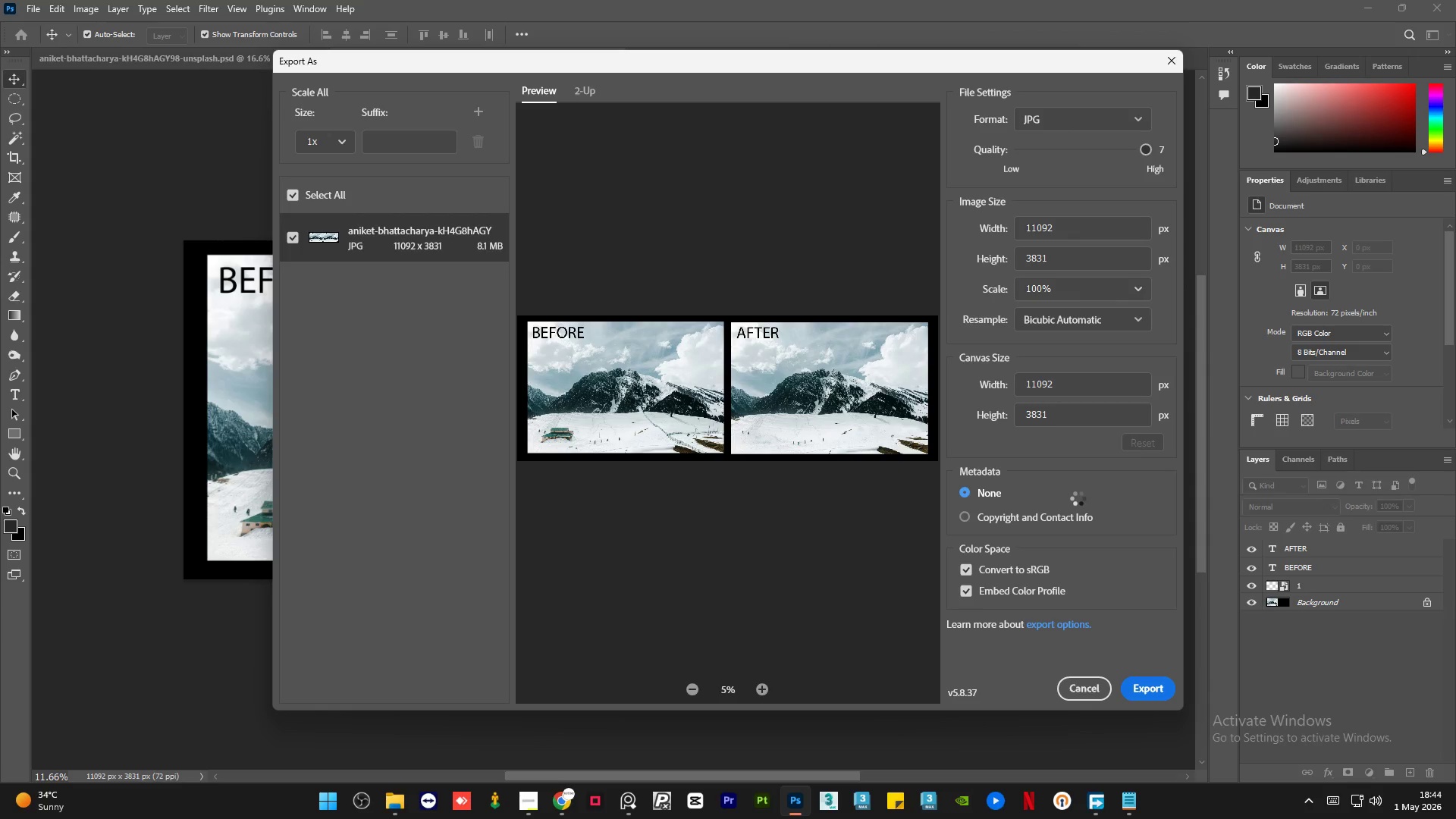 
left_click([1138, 689])
 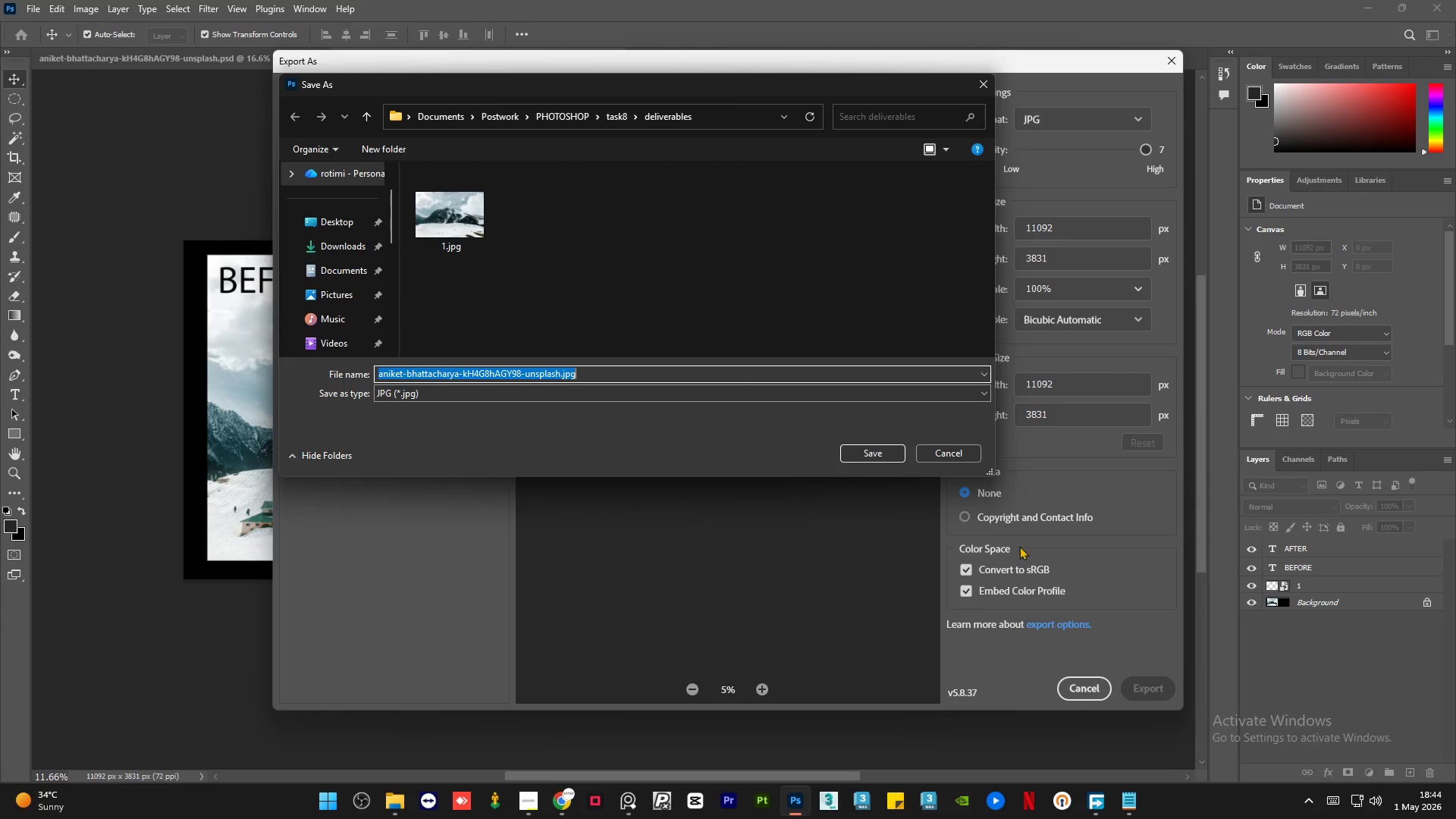 
left_click([574, 260])
 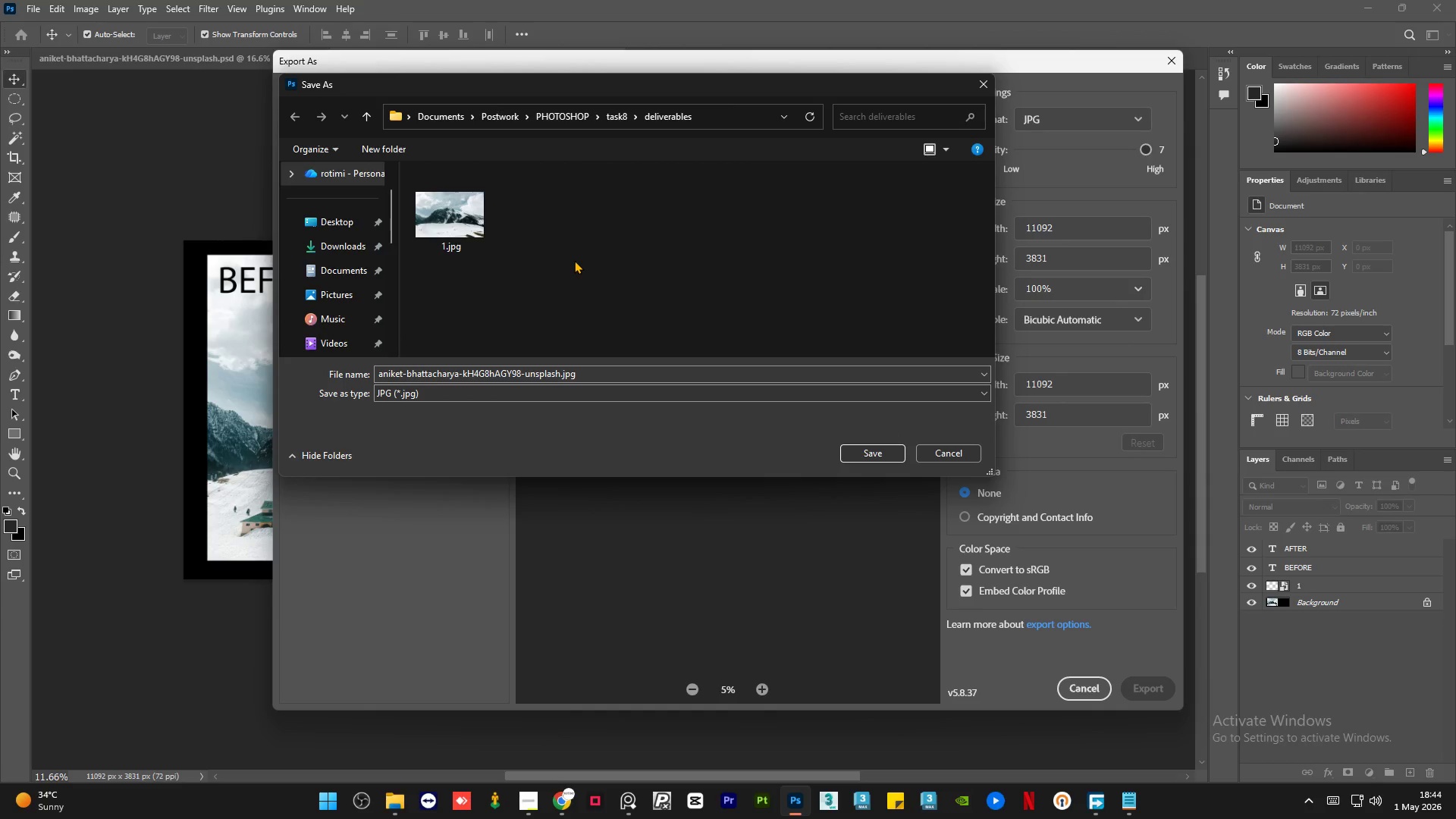 
key(Backspace)
 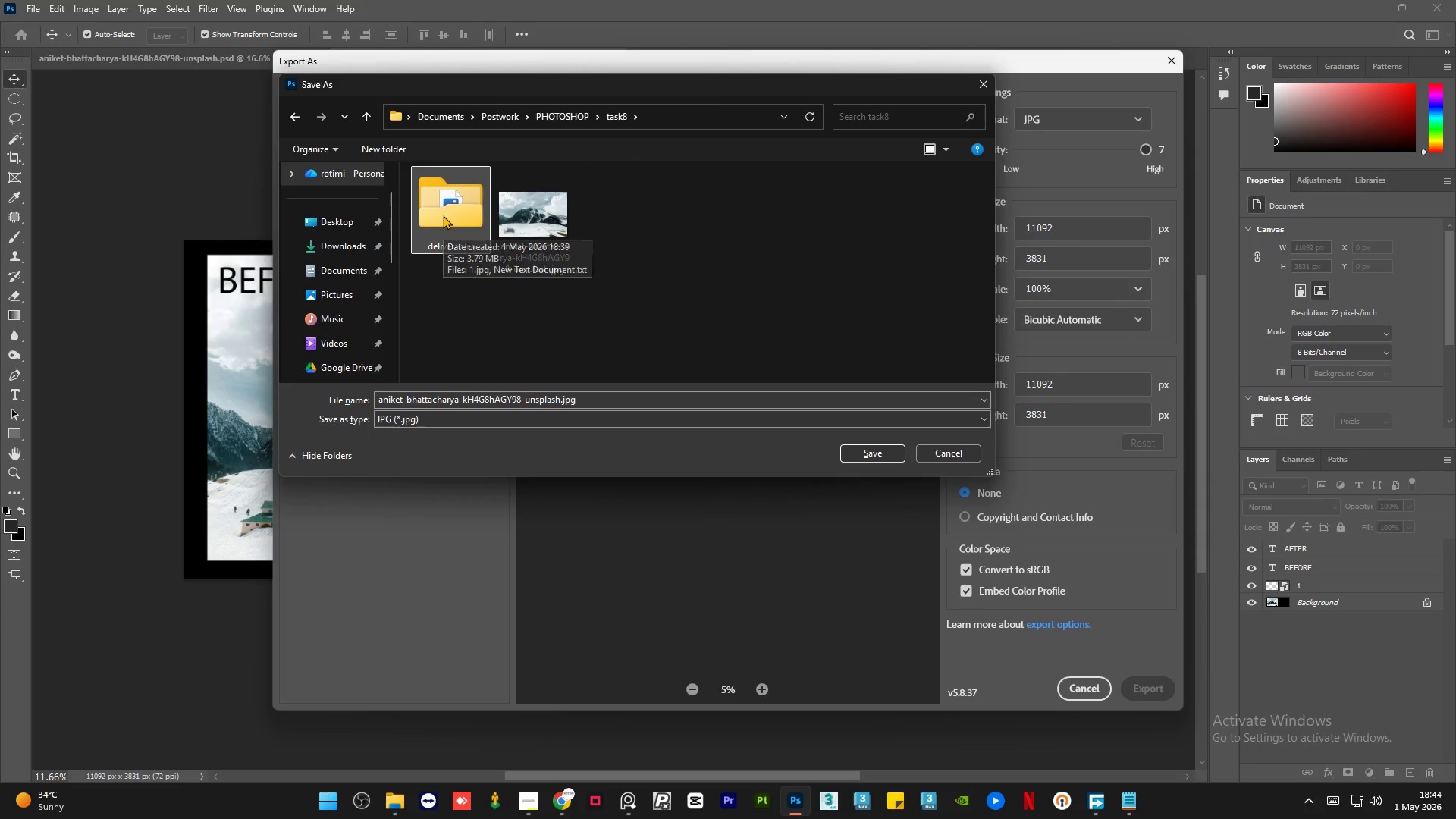 
double_click([443, 215])
 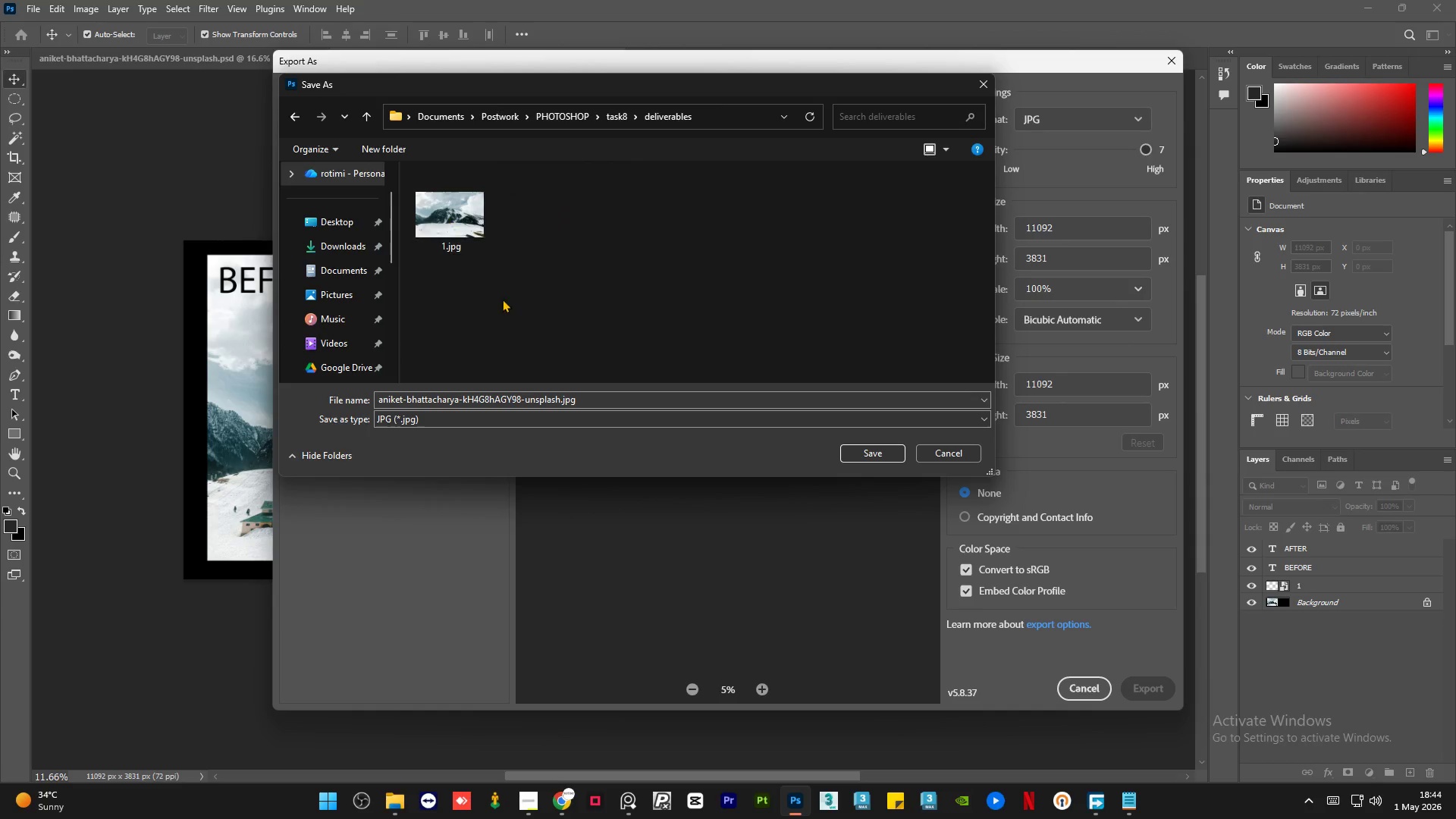 
right_click([502, 300])
 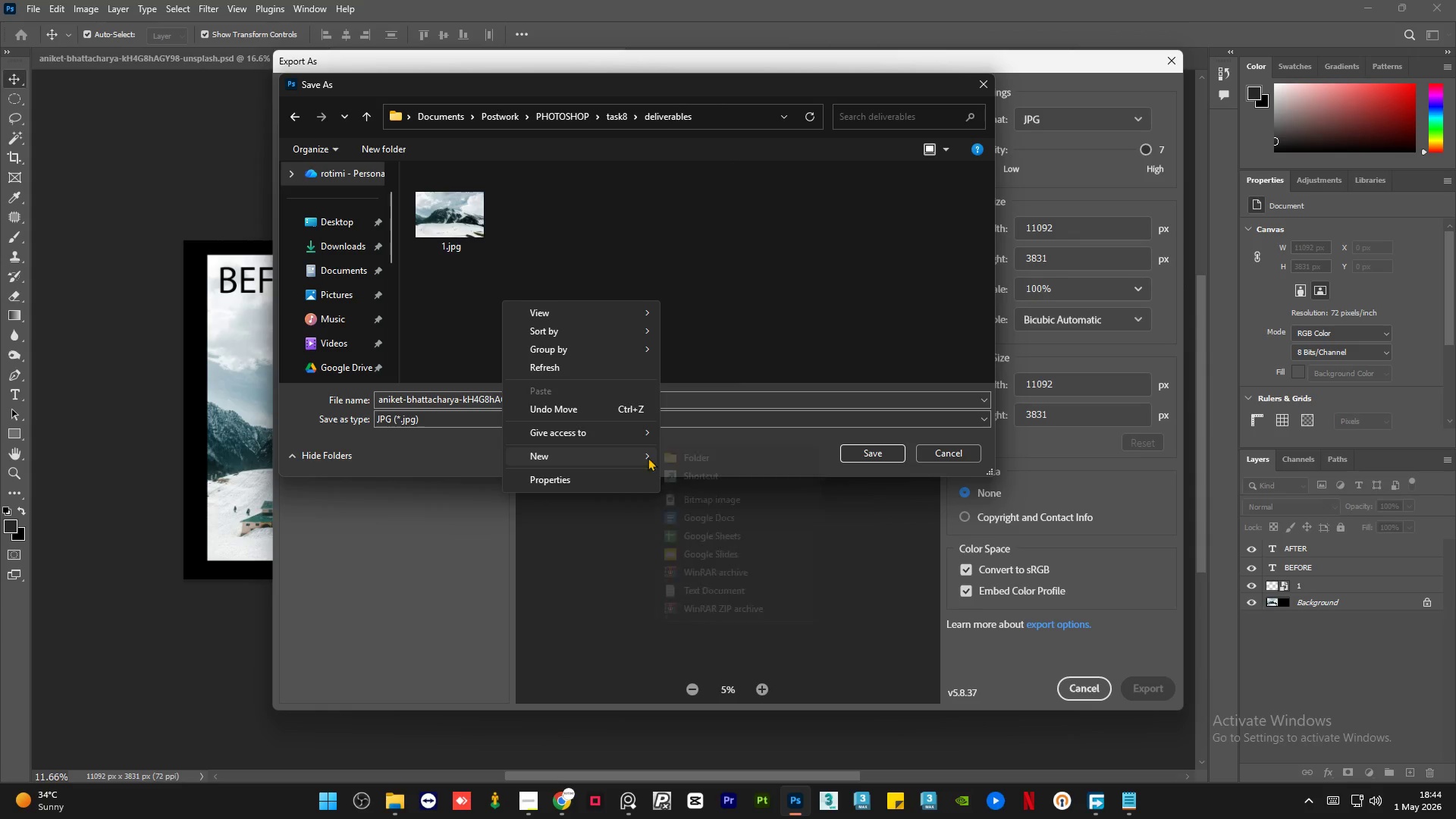 
left_click([730, 460])
 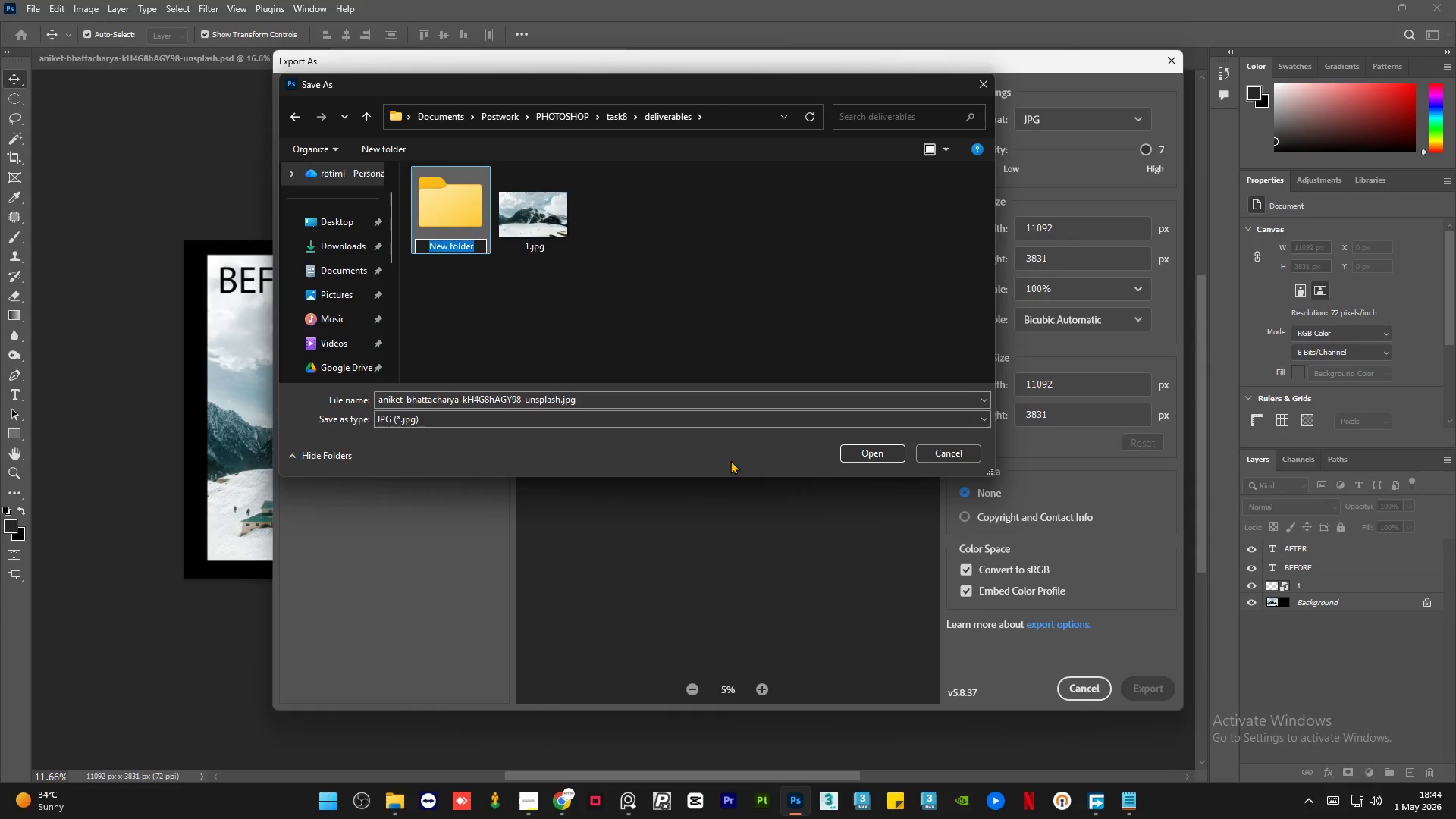 
type(BEFORE-AFTER)
 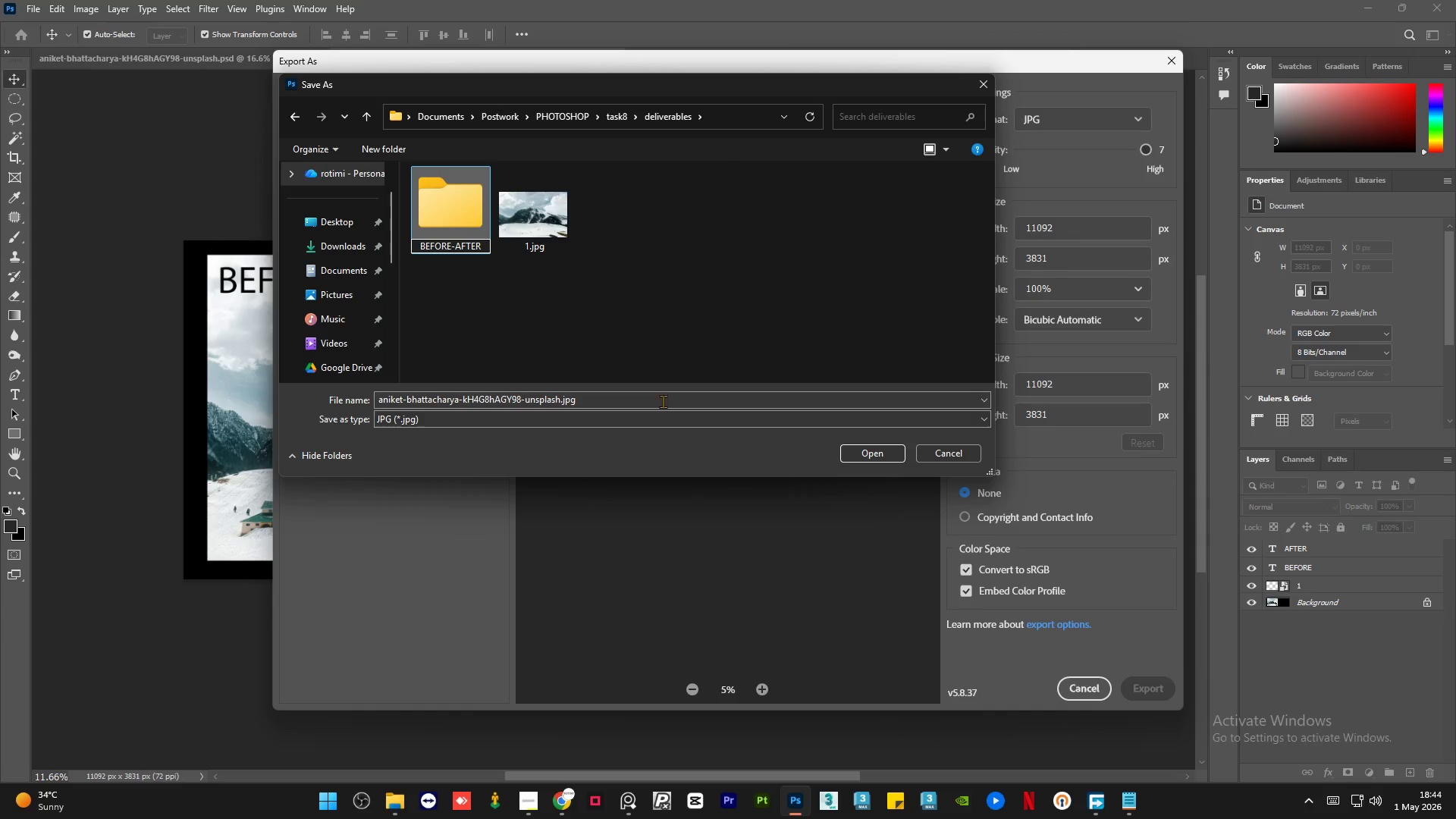 
left_click([654, 356])
 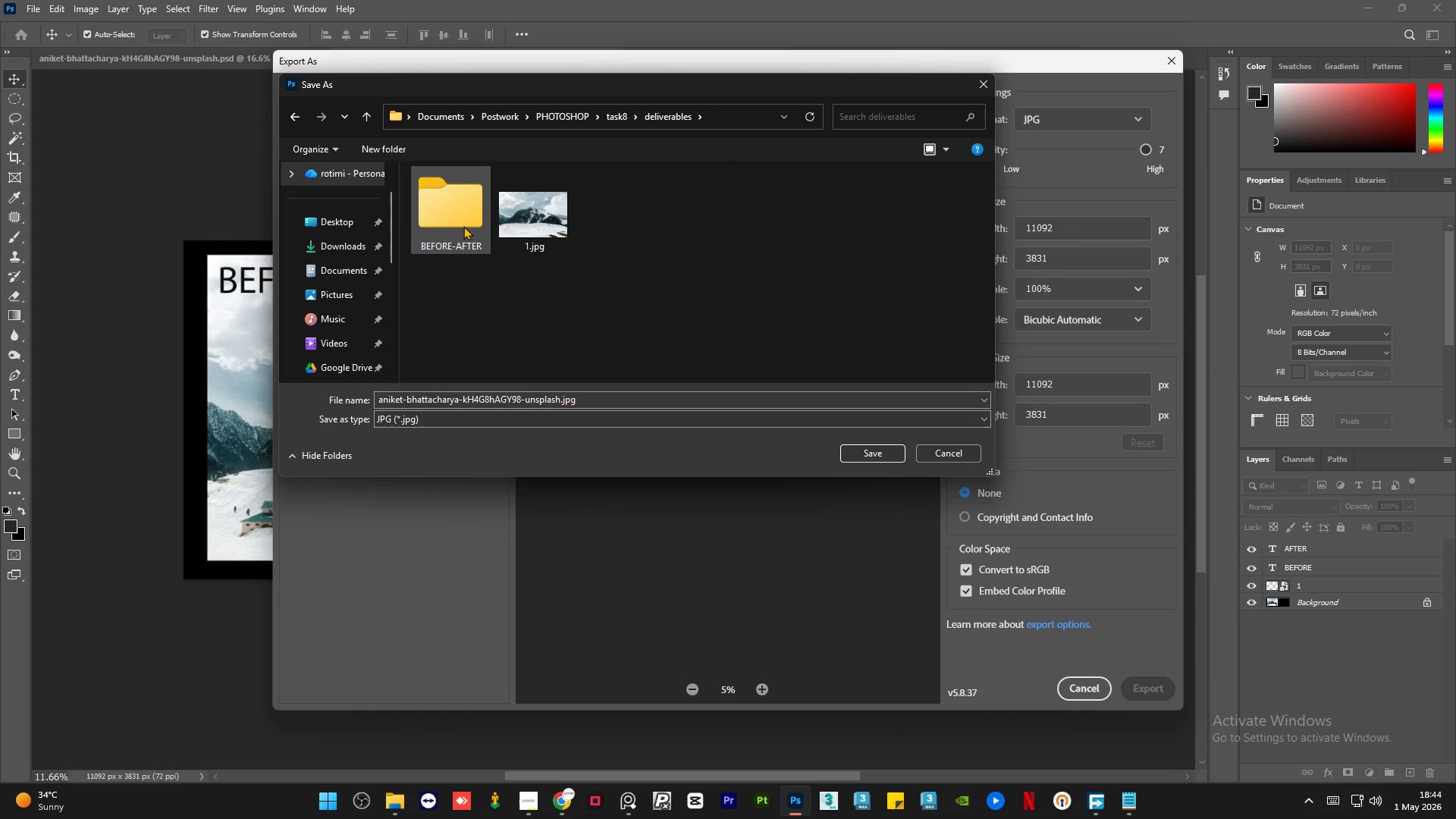 
double_click([463, 226])